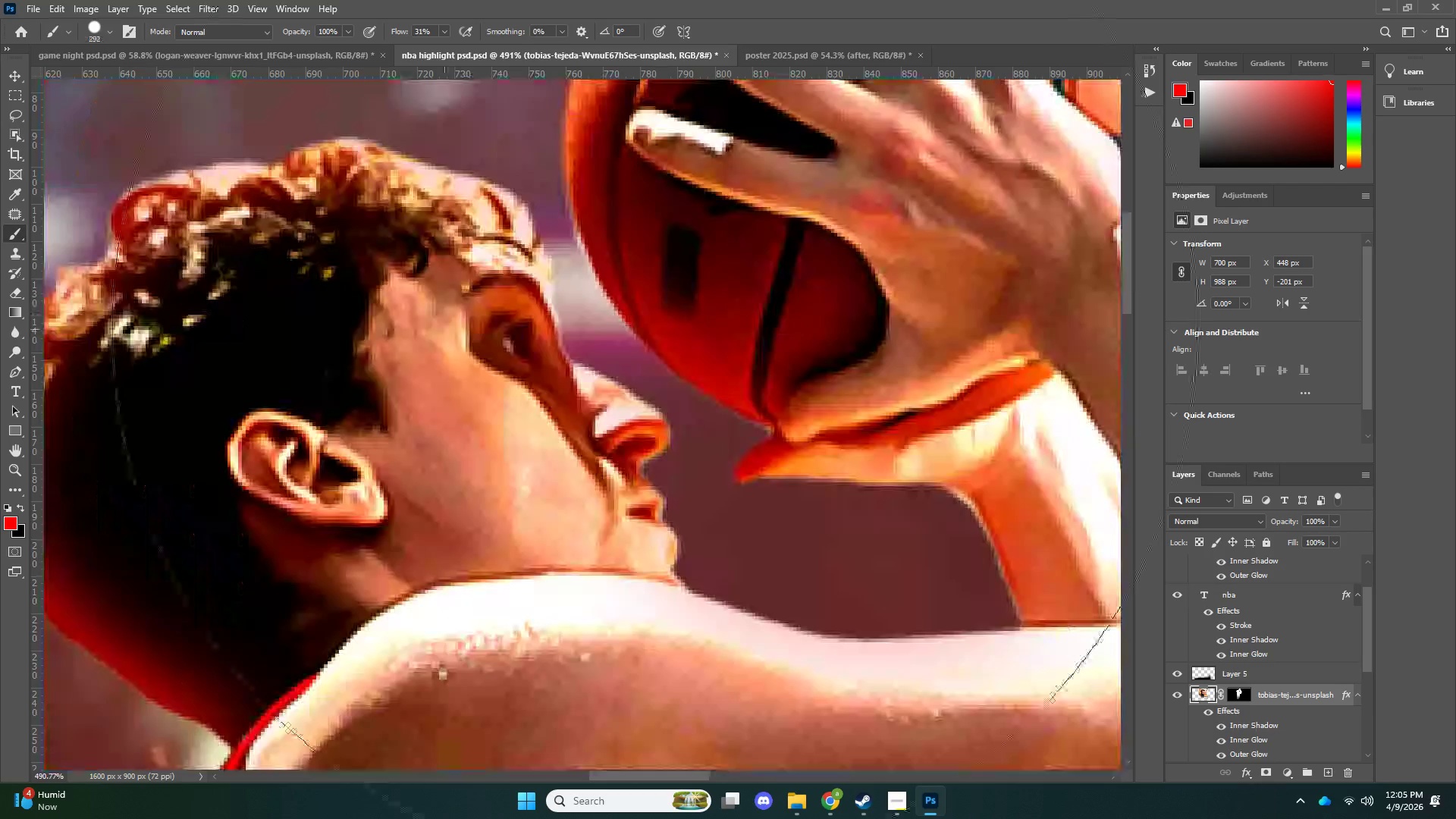 
key(Alt+AltLeft)
 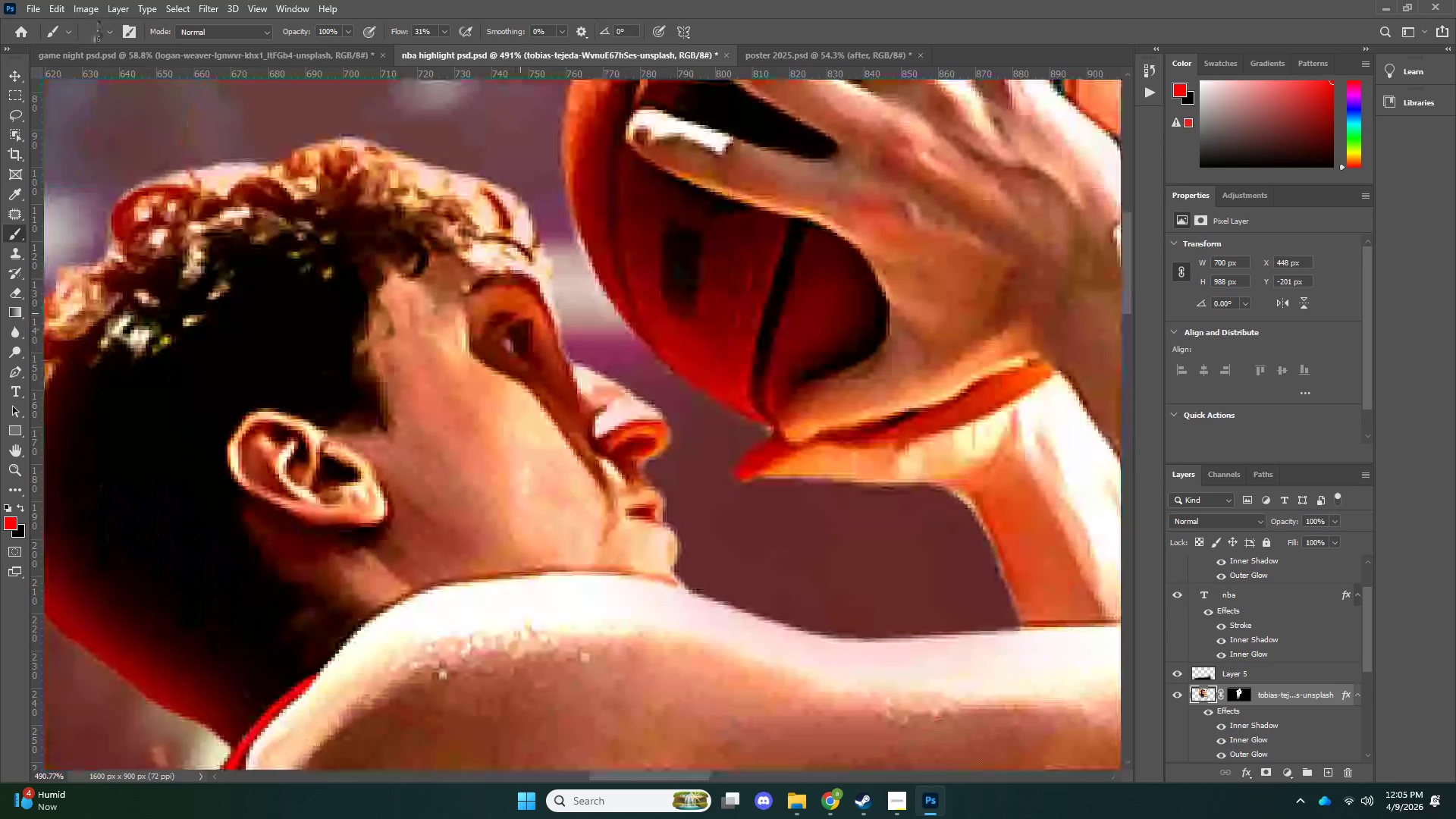 
triple_click([521, 313])
 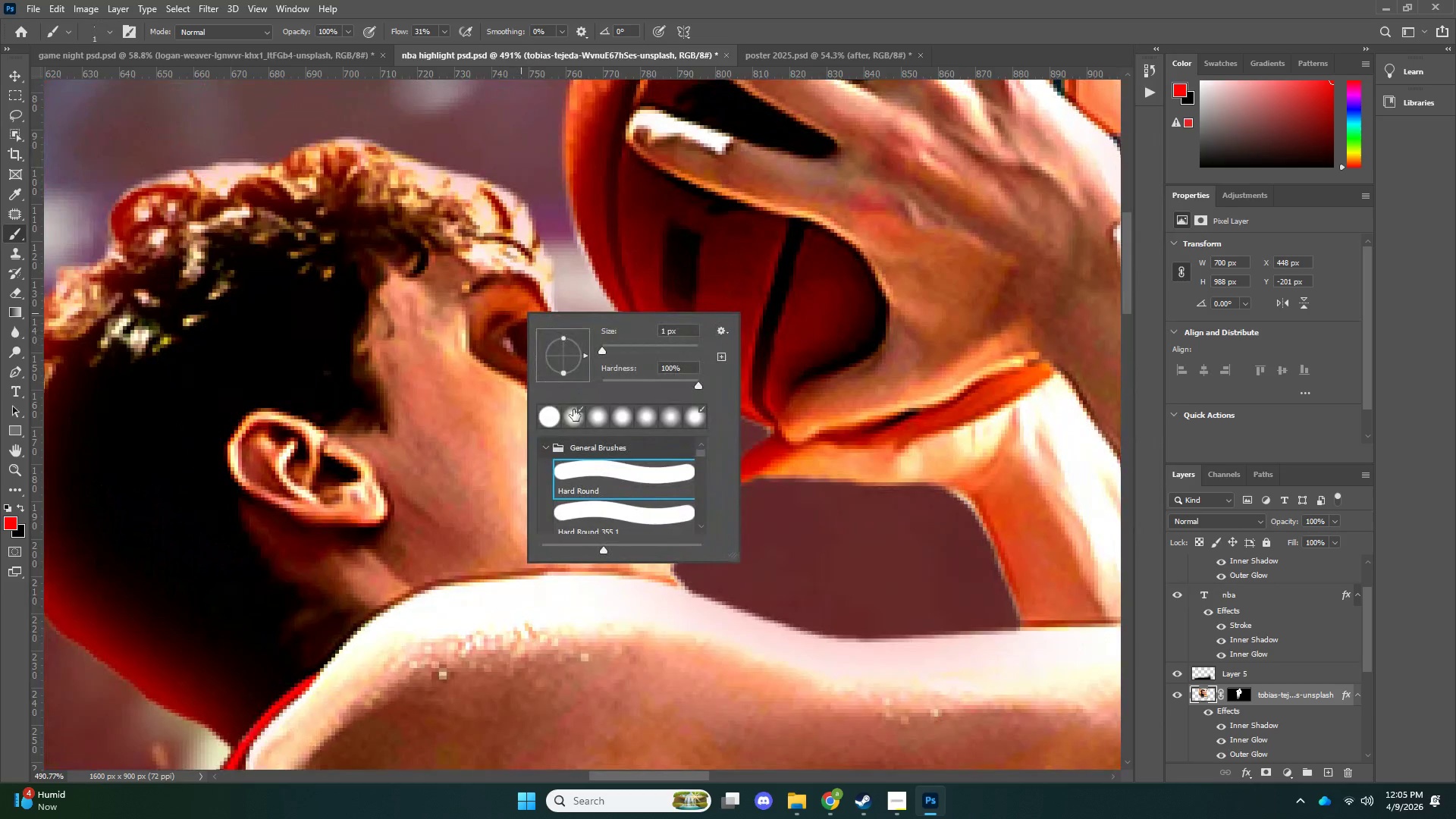 
left_click([572, 412])
 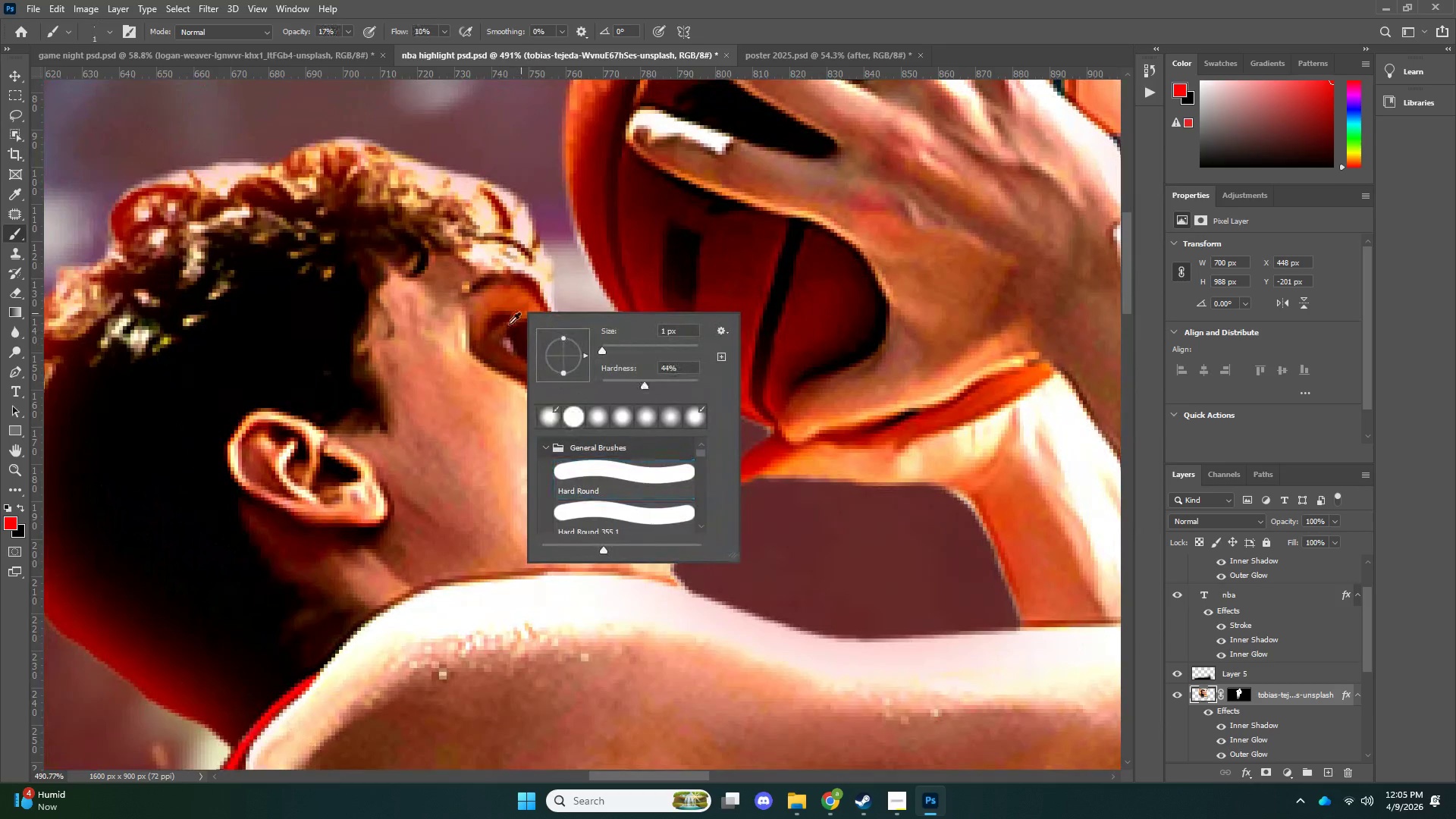 
key(Alt+AltLeft)
 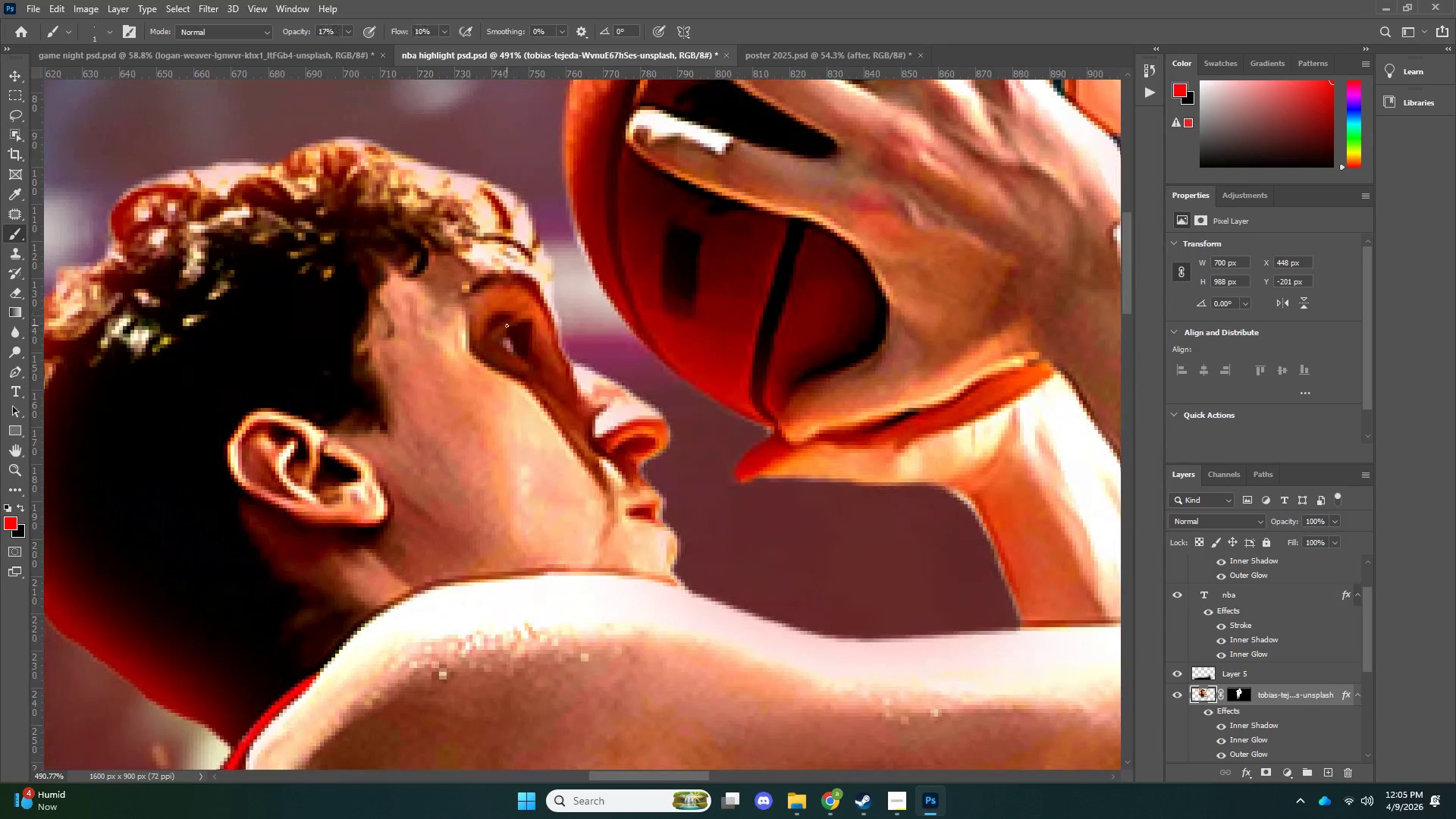 
key(Alt+AltLeft)
 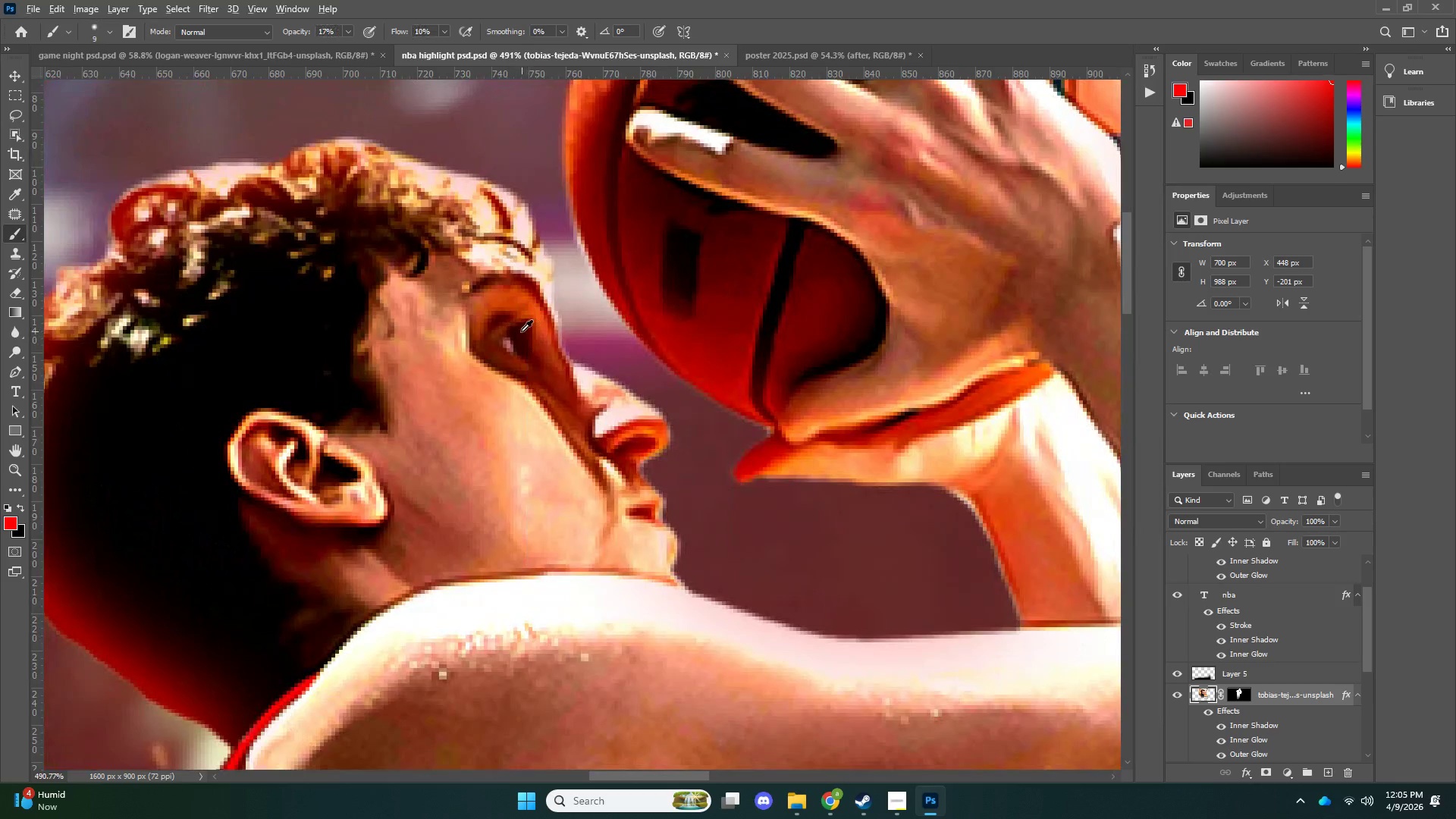 
key(Alt+AltLeft)
 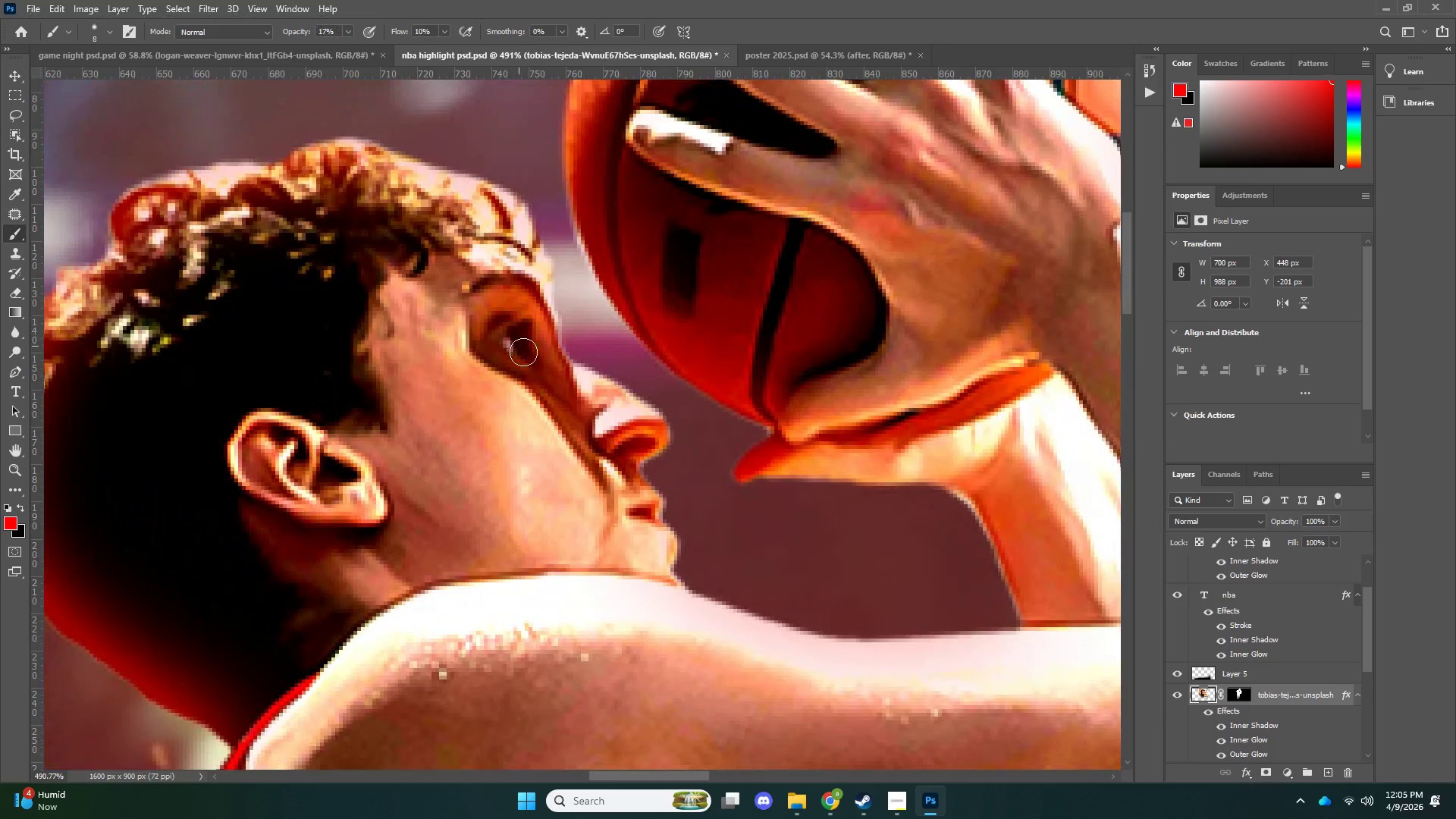 
left_click_drag(start_coordinate=[516, 337], to_coordinate=[521, 336])
 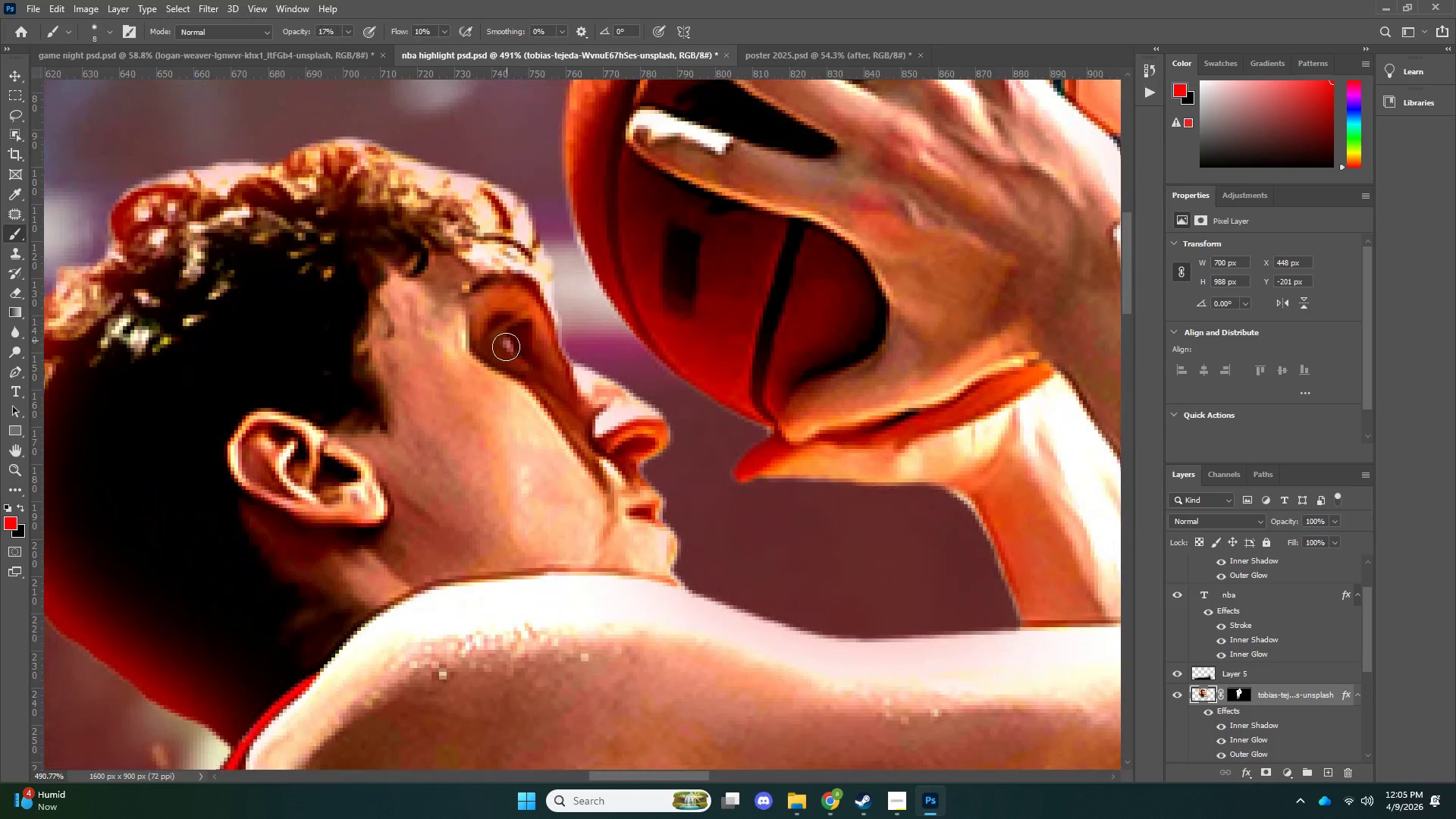 
left_click_drag(start_coordinate=[507, 340], to_coordinate=[523, 339])
 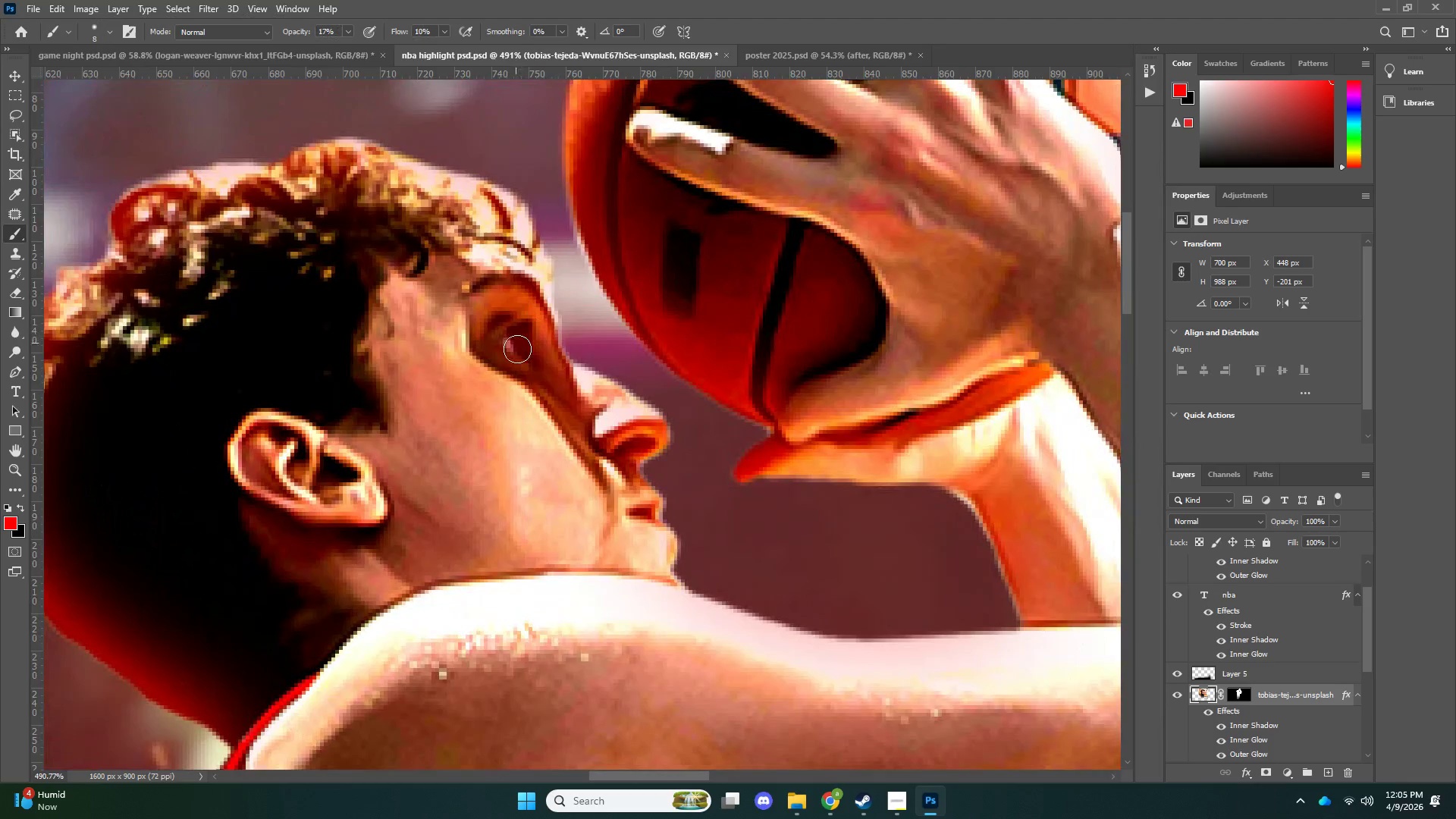 
left_click_drag(start_coordinate=[516, 336], to_coordinate=[517, 331])
 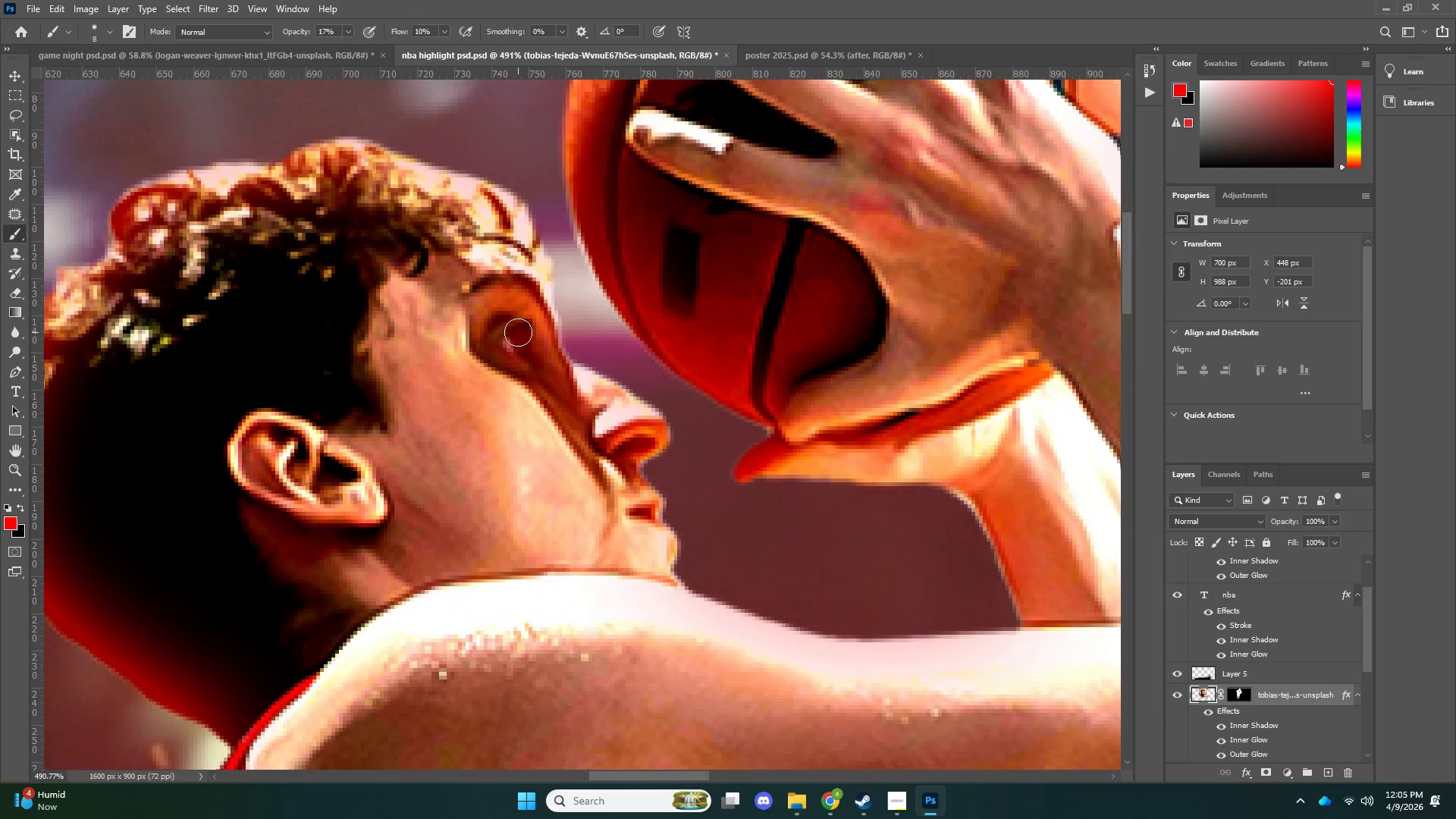 
left_click_drag(start_coordinate=[515, 334], to_coordinate=[520, 338])
 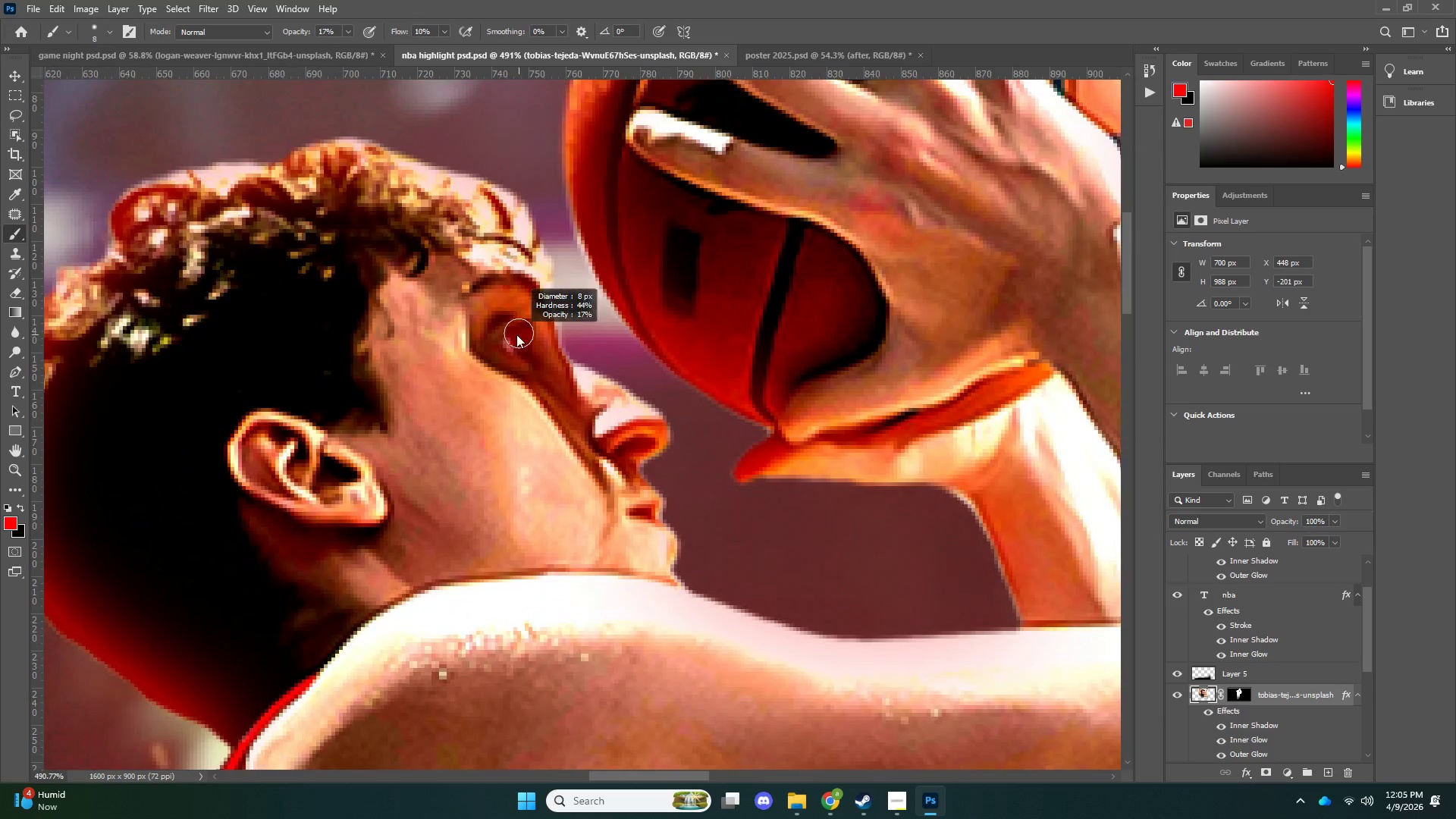 
key(Alt+AltLeft)
 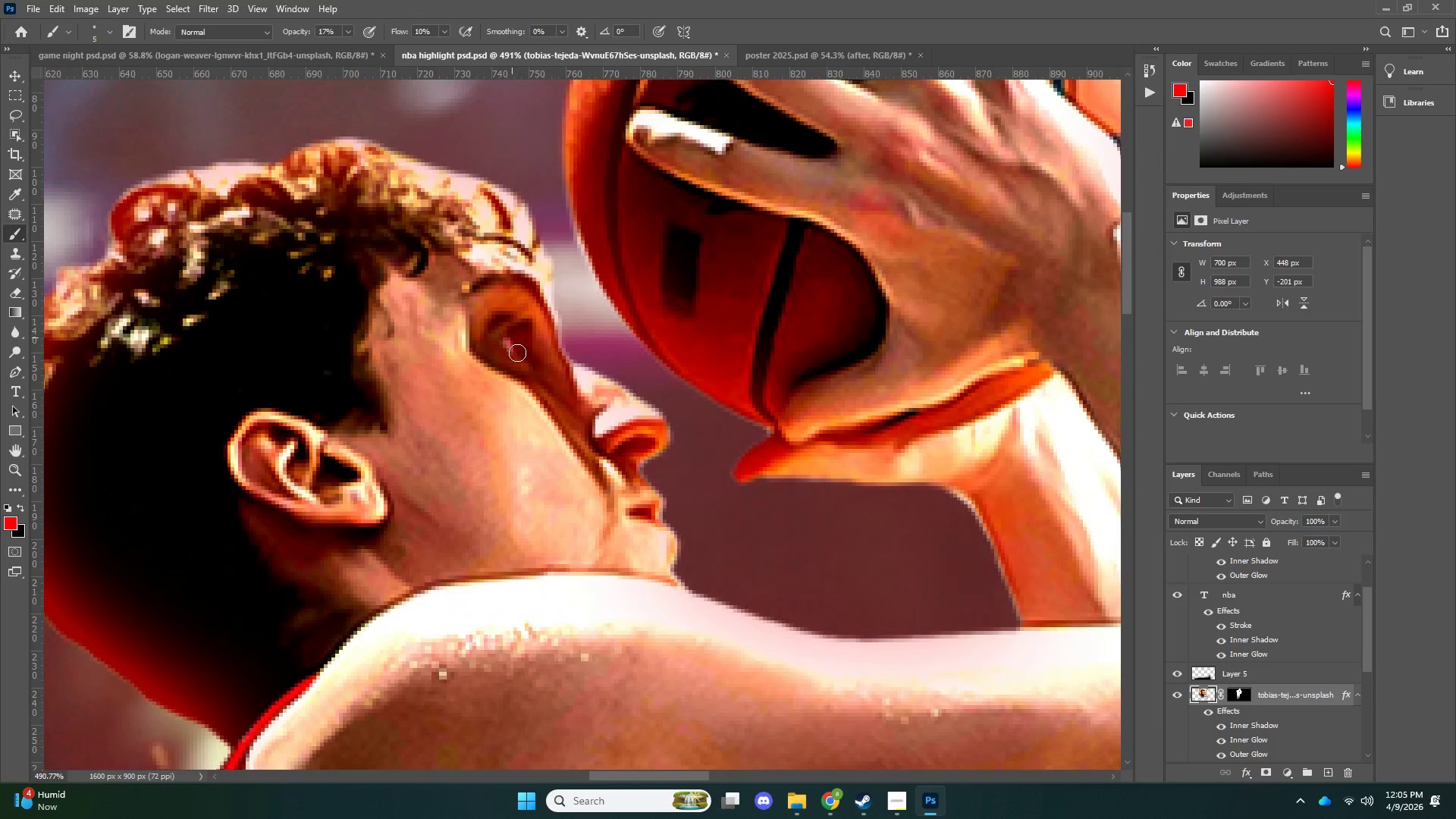 
left_click_drag(start_coordinate=[512, 337], to_coordinate=[518, 344])
 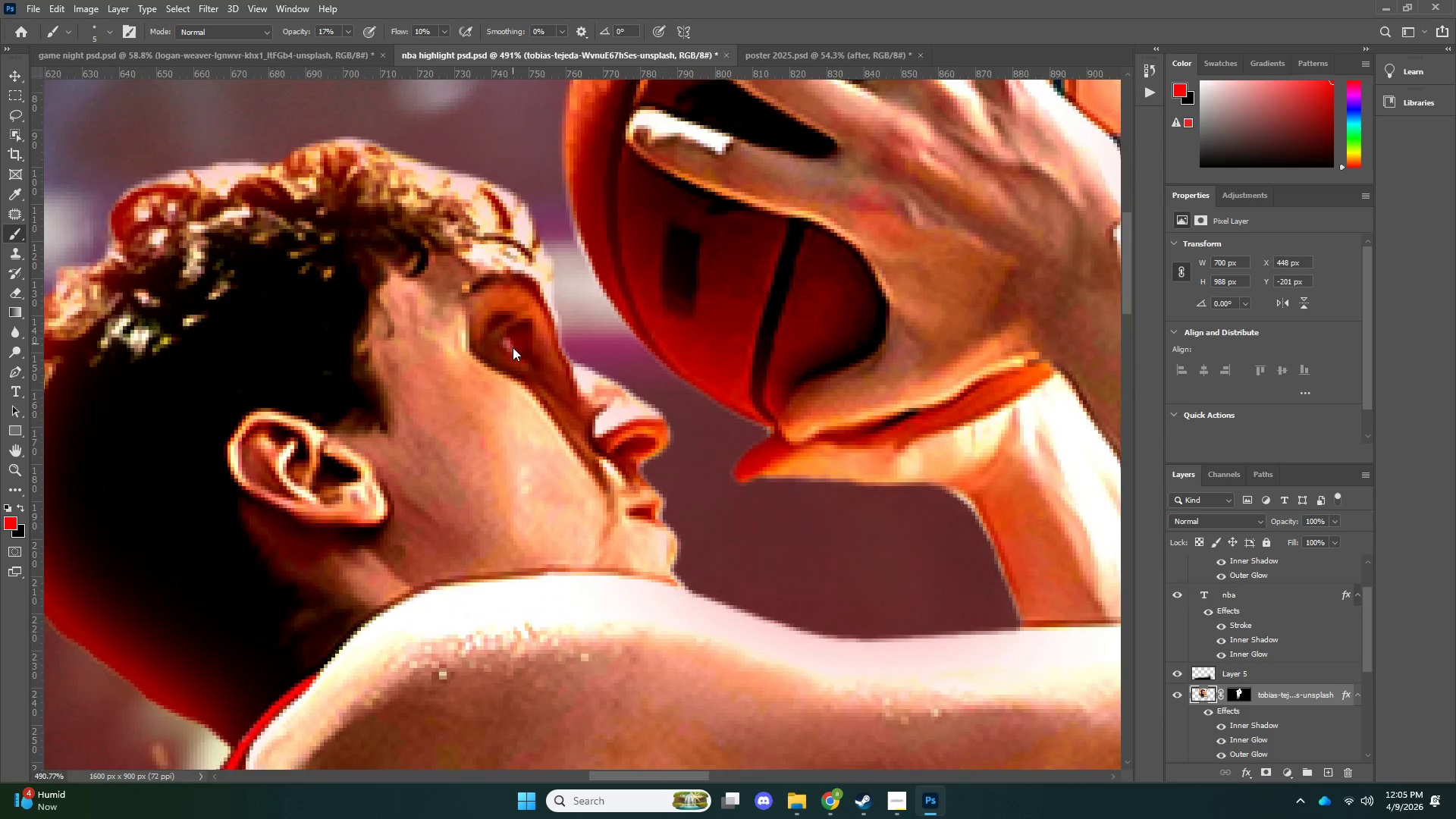 
left_click_drag(start_coordinate=[513, 344], to_coordinate=[507, 336])
 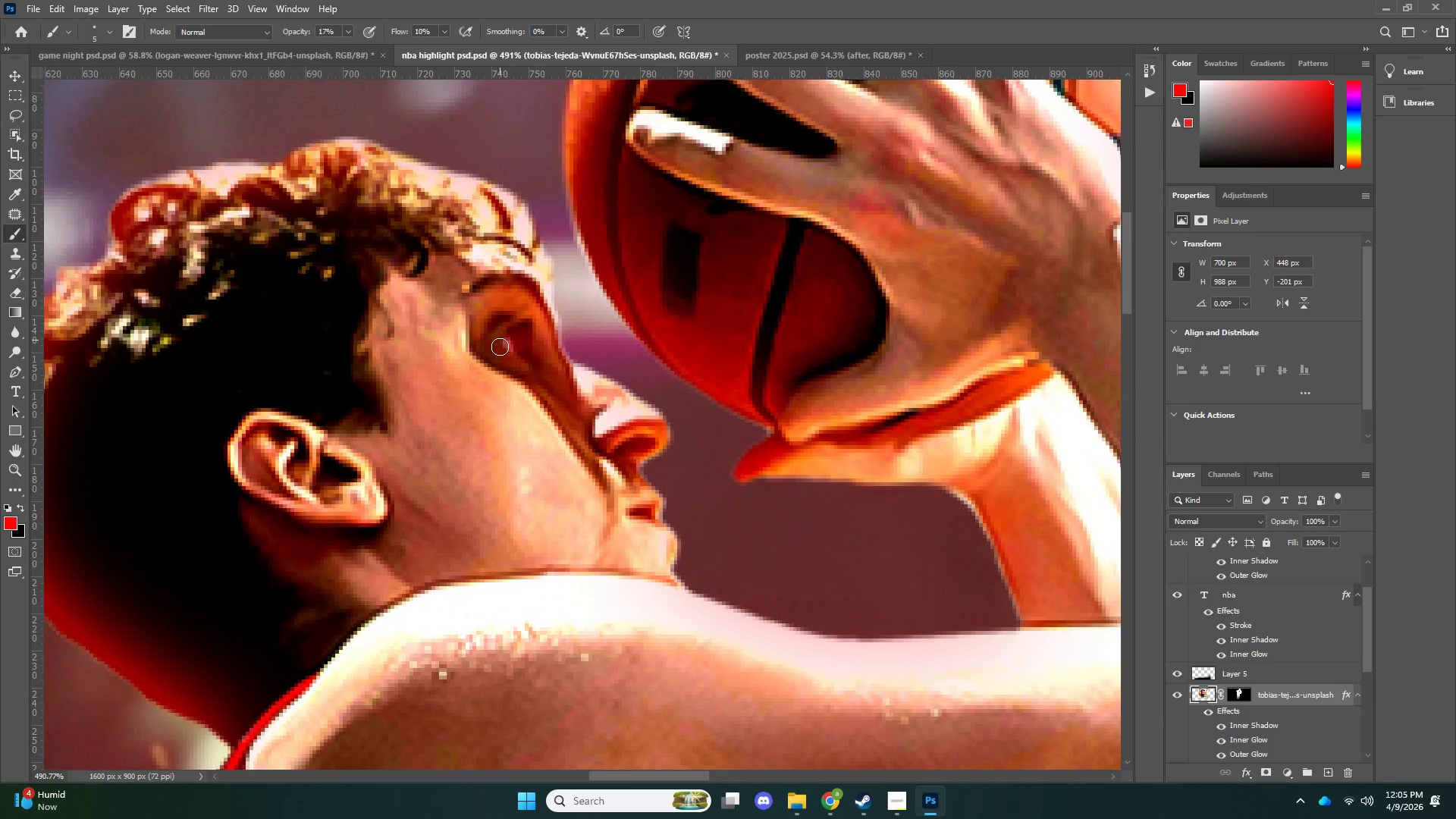 
left_click_drag(start_coordinate=[500, 340], to_coordinate=[500, 336])
 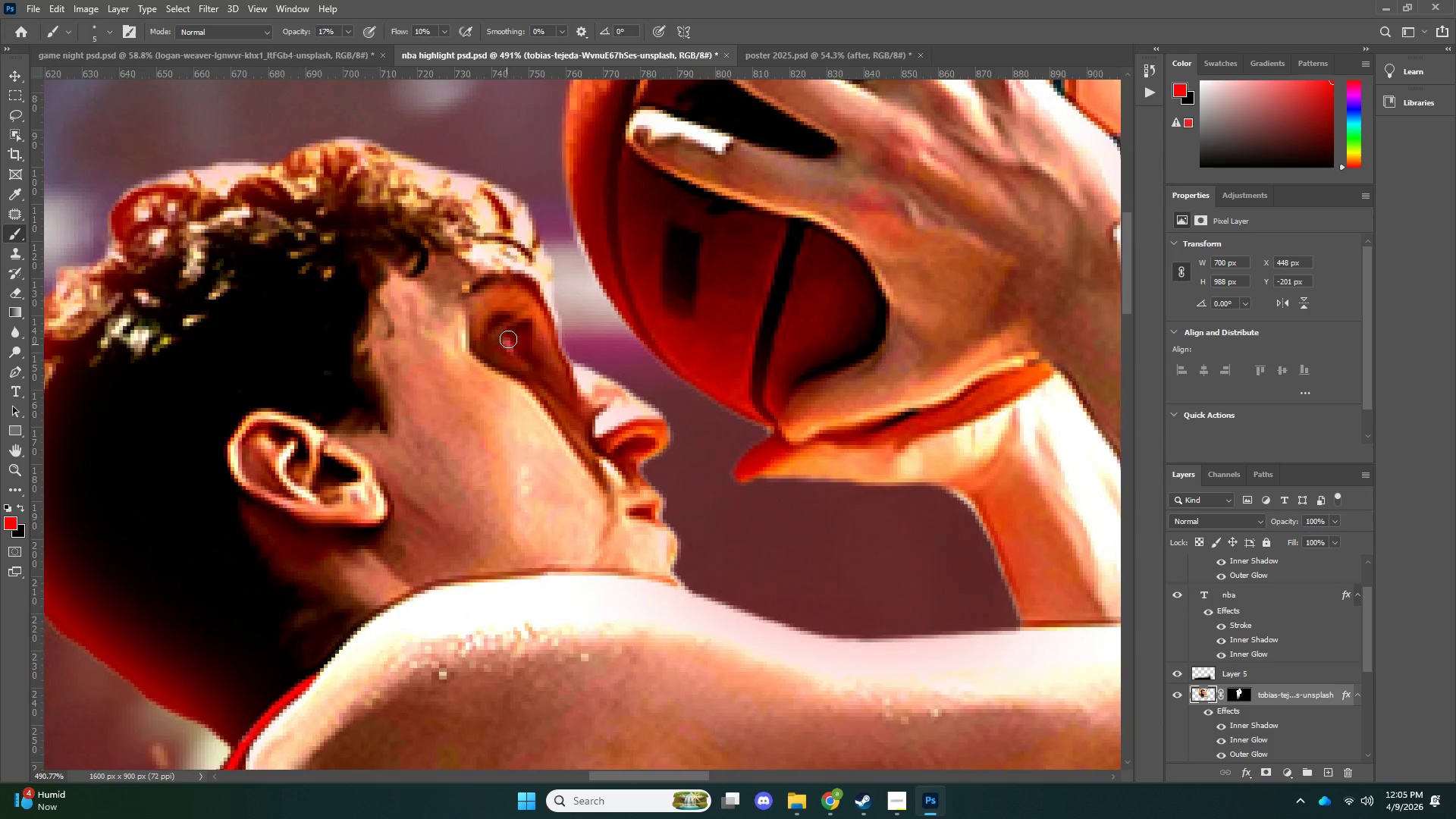 
left_click_drag(start_coordinate=[501, 338], to_coordinate=[508, 341])
 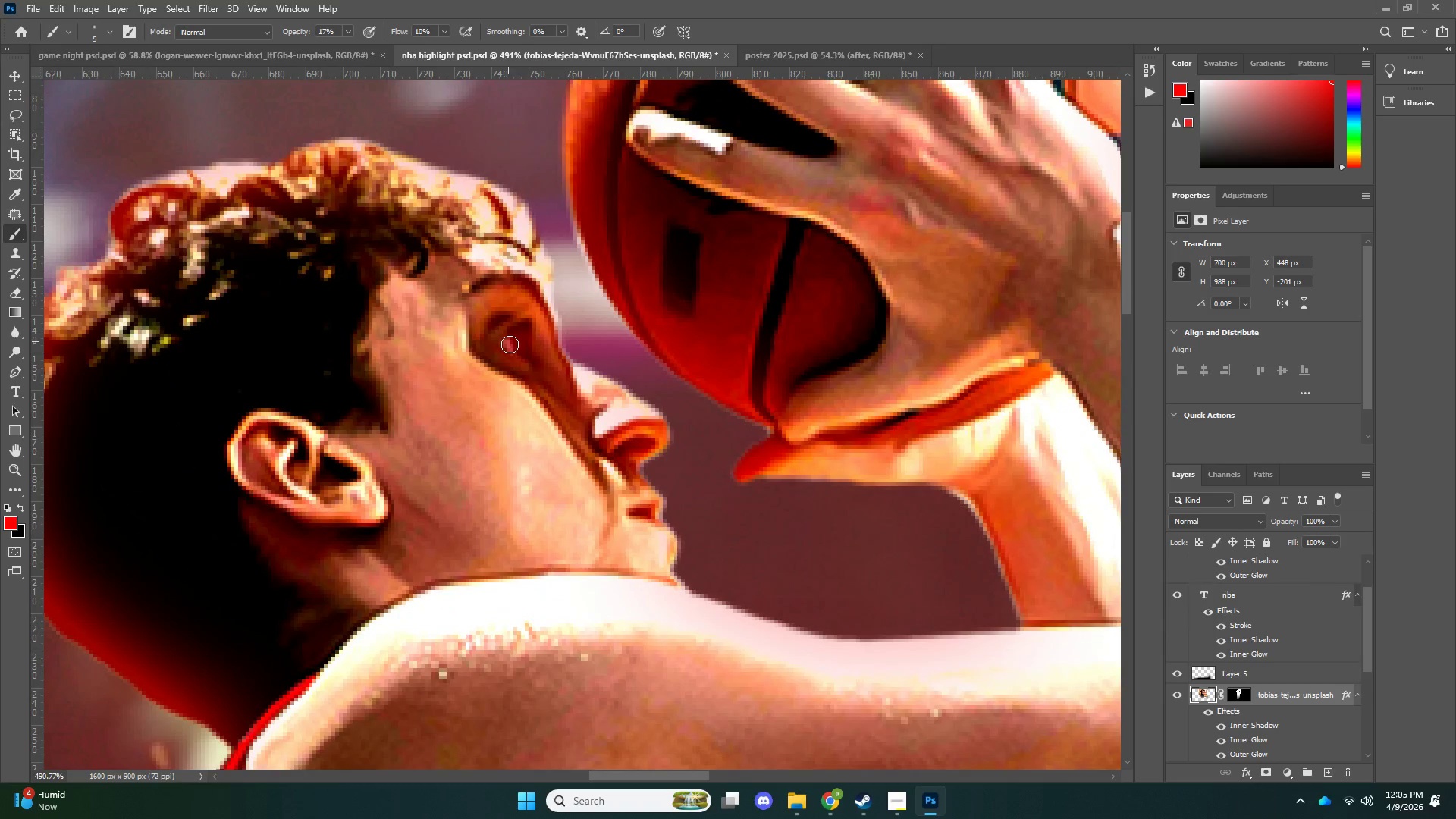 
left_click_drag(start_coordinate=[508, 339], to_coordinate=[513, 337])
 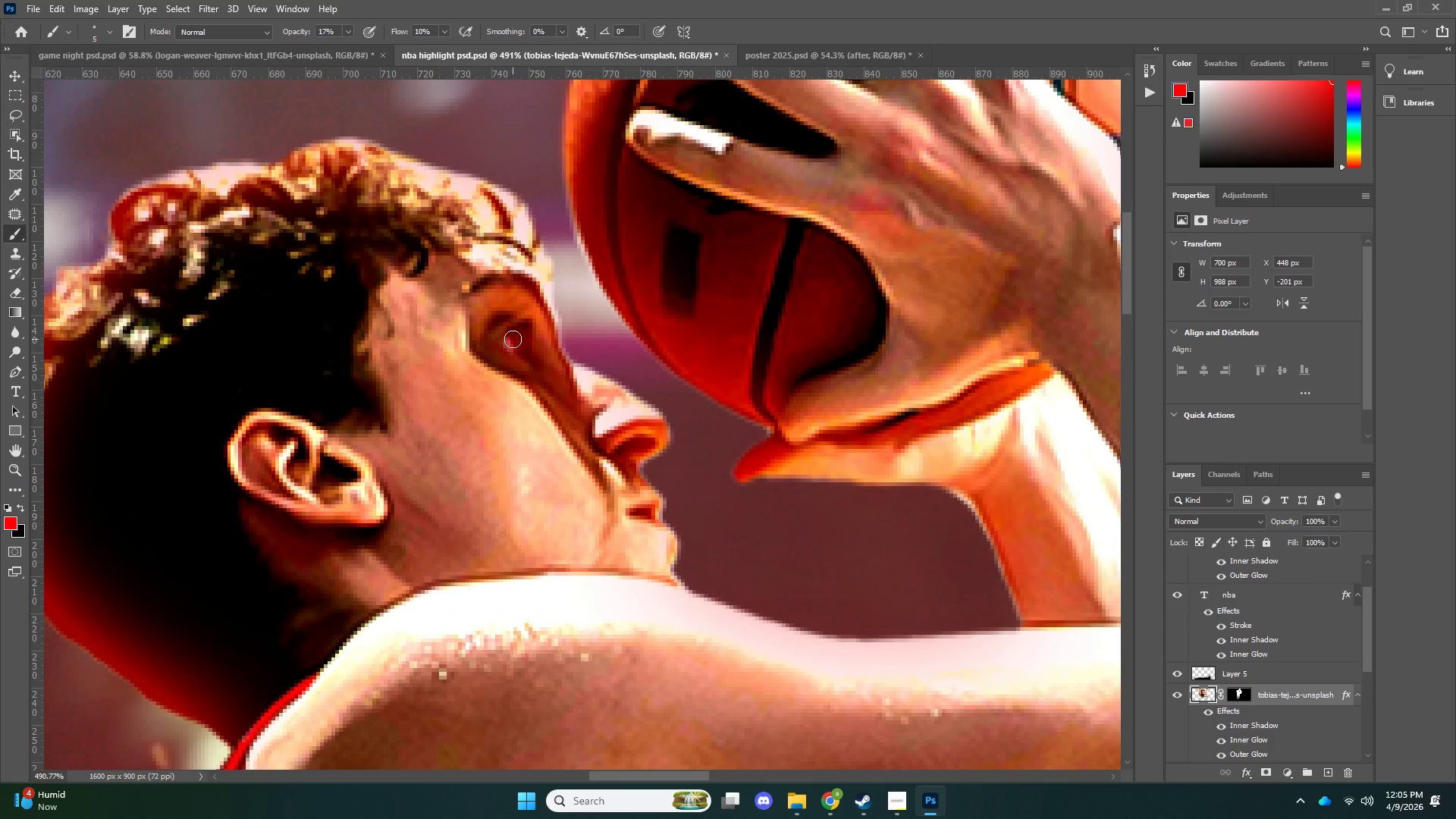 
left_click_drag(start_coordinate=[513, 340], to_coordinate=[519, 343])
 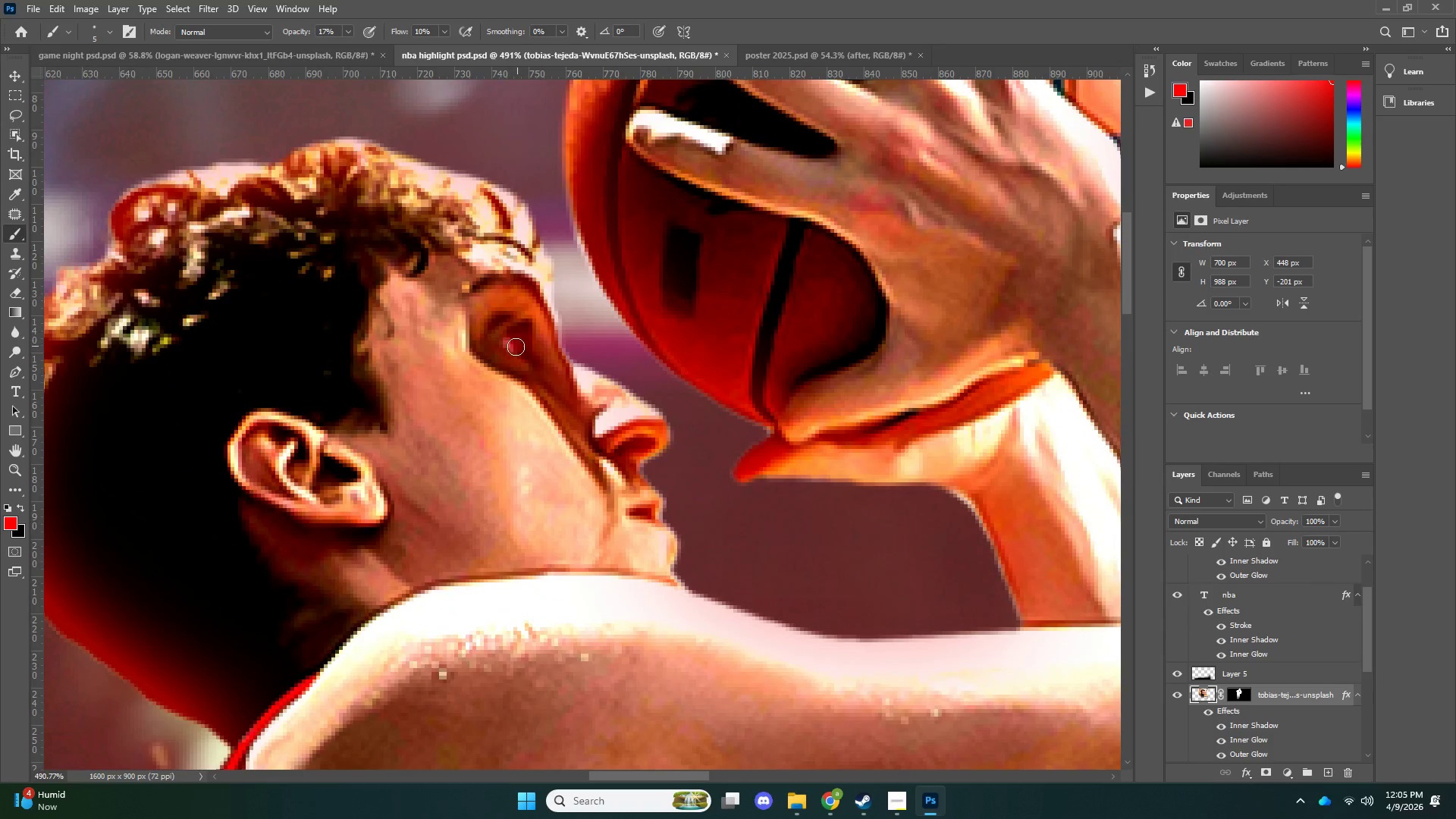 
left_click_drag(start_coordinate=[517, 346], to_coordinate=[513, 343])
 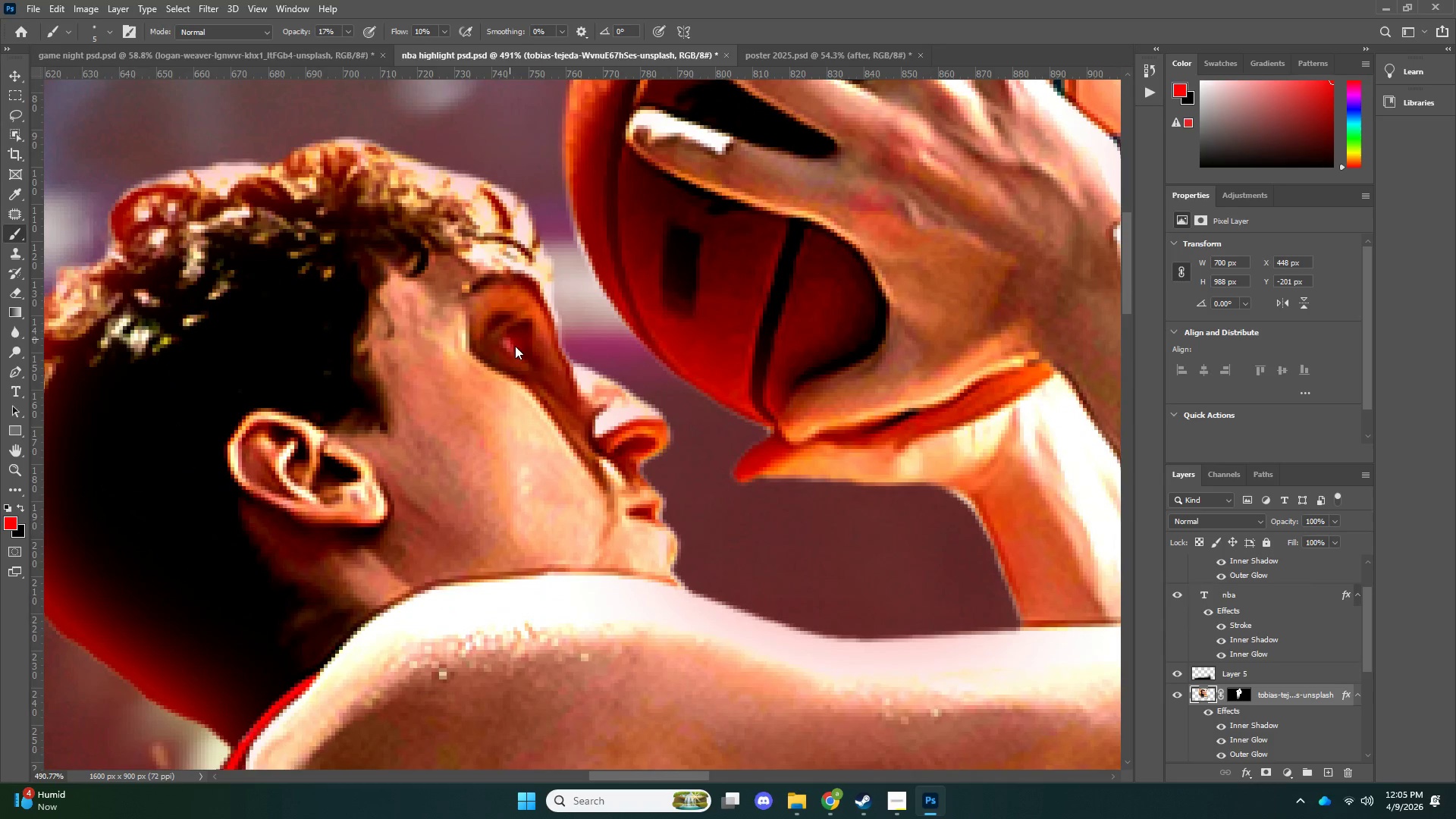 
left_click_drag(start_coordinate=[510, 339], to_coordinate=[519, 346])
 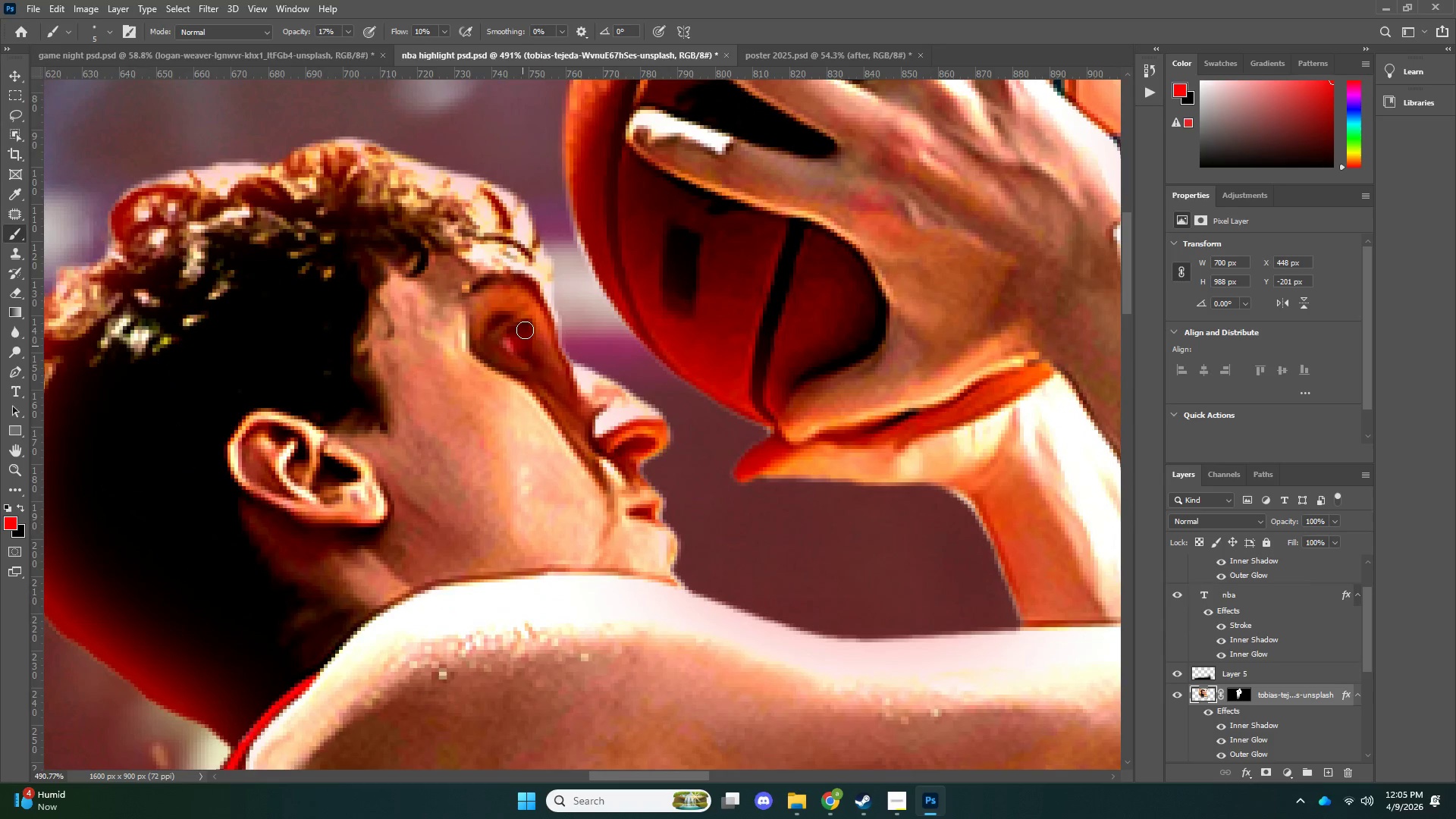 
left_click_drag(start_coordinate=[522, 346], to_coordinate=[523, 330])
 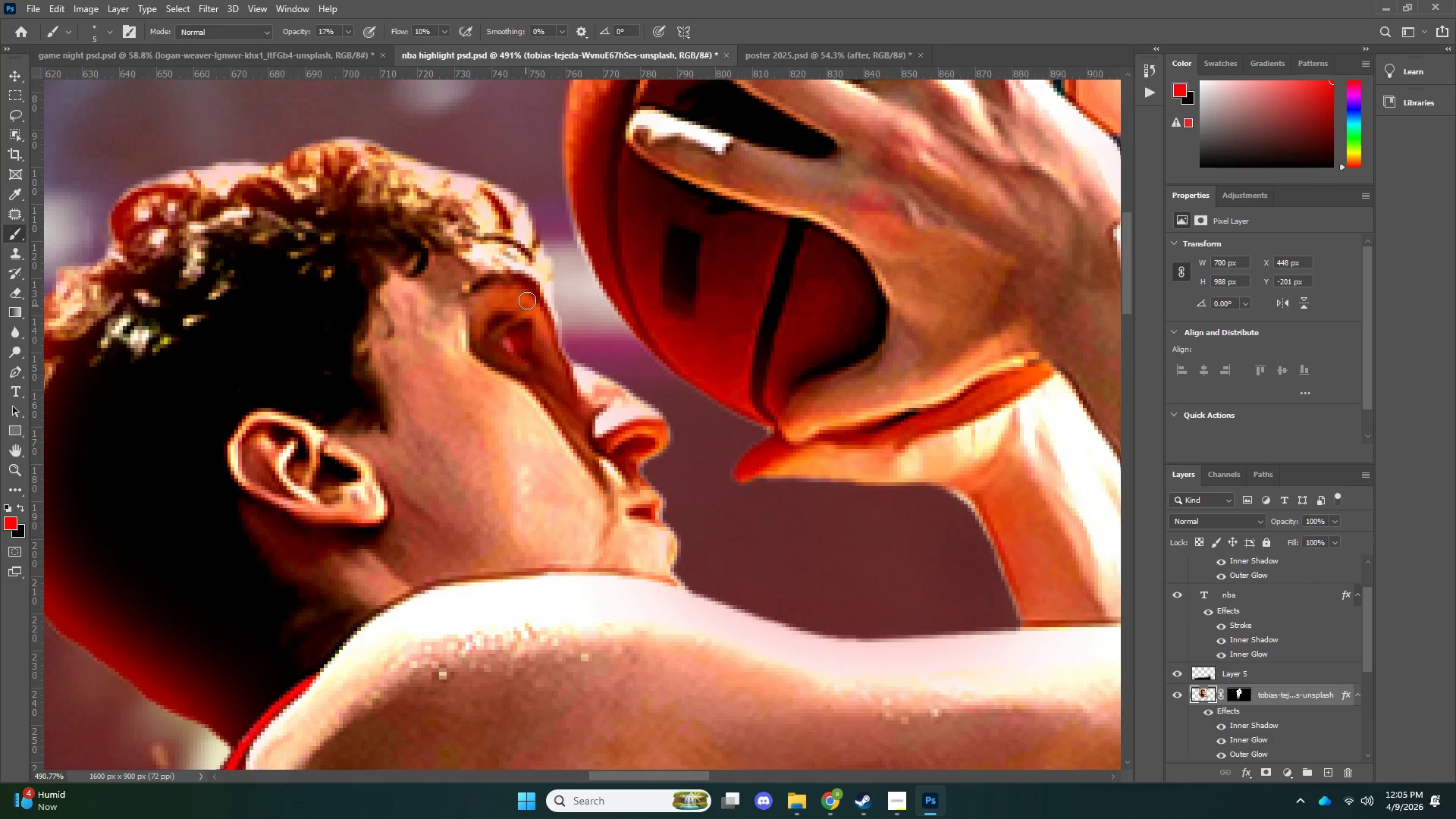 
type(zv)
 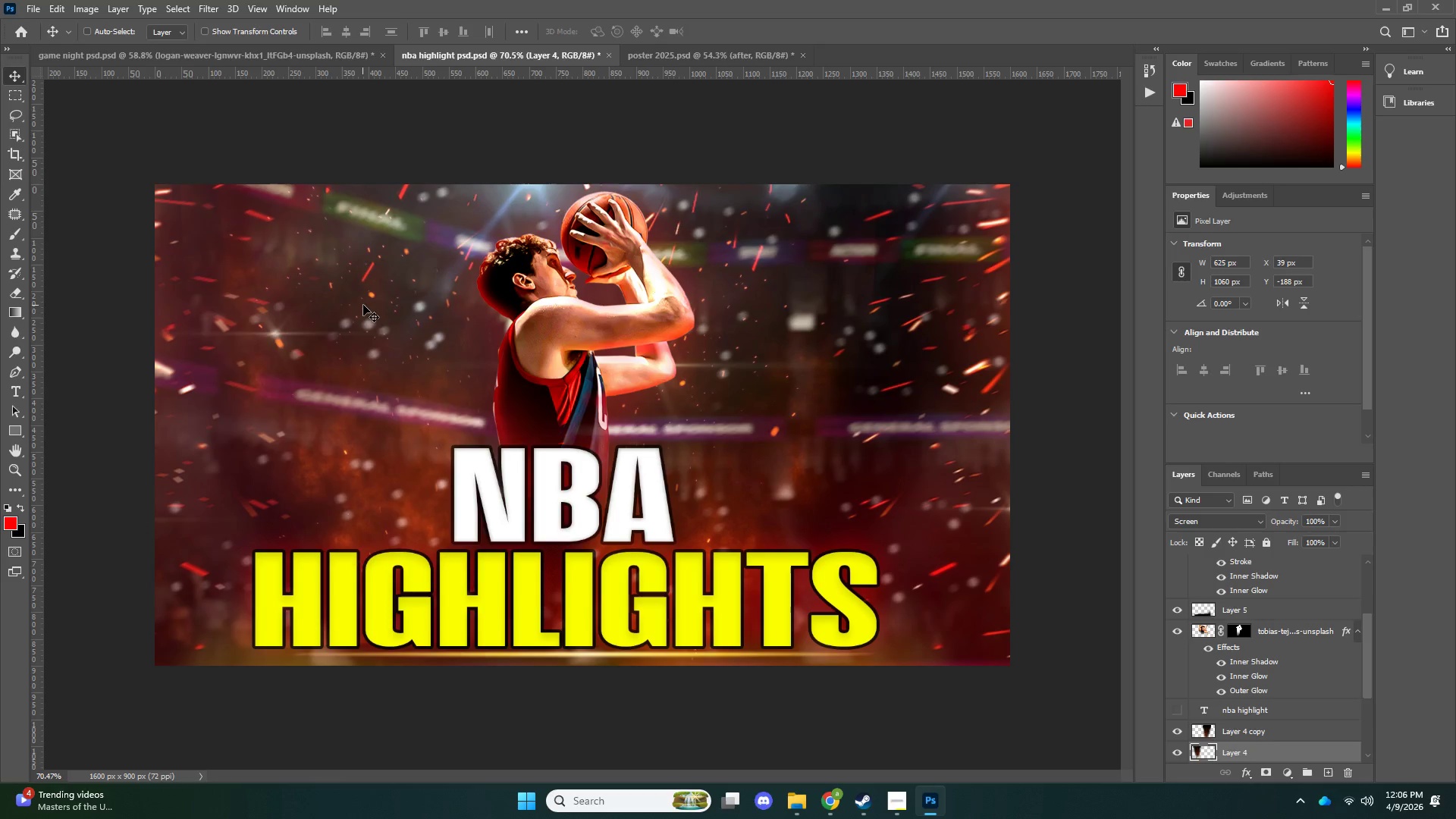 
left_click_drag(start_coordinate=[526, 273], to_coordinate=[445, 305])
 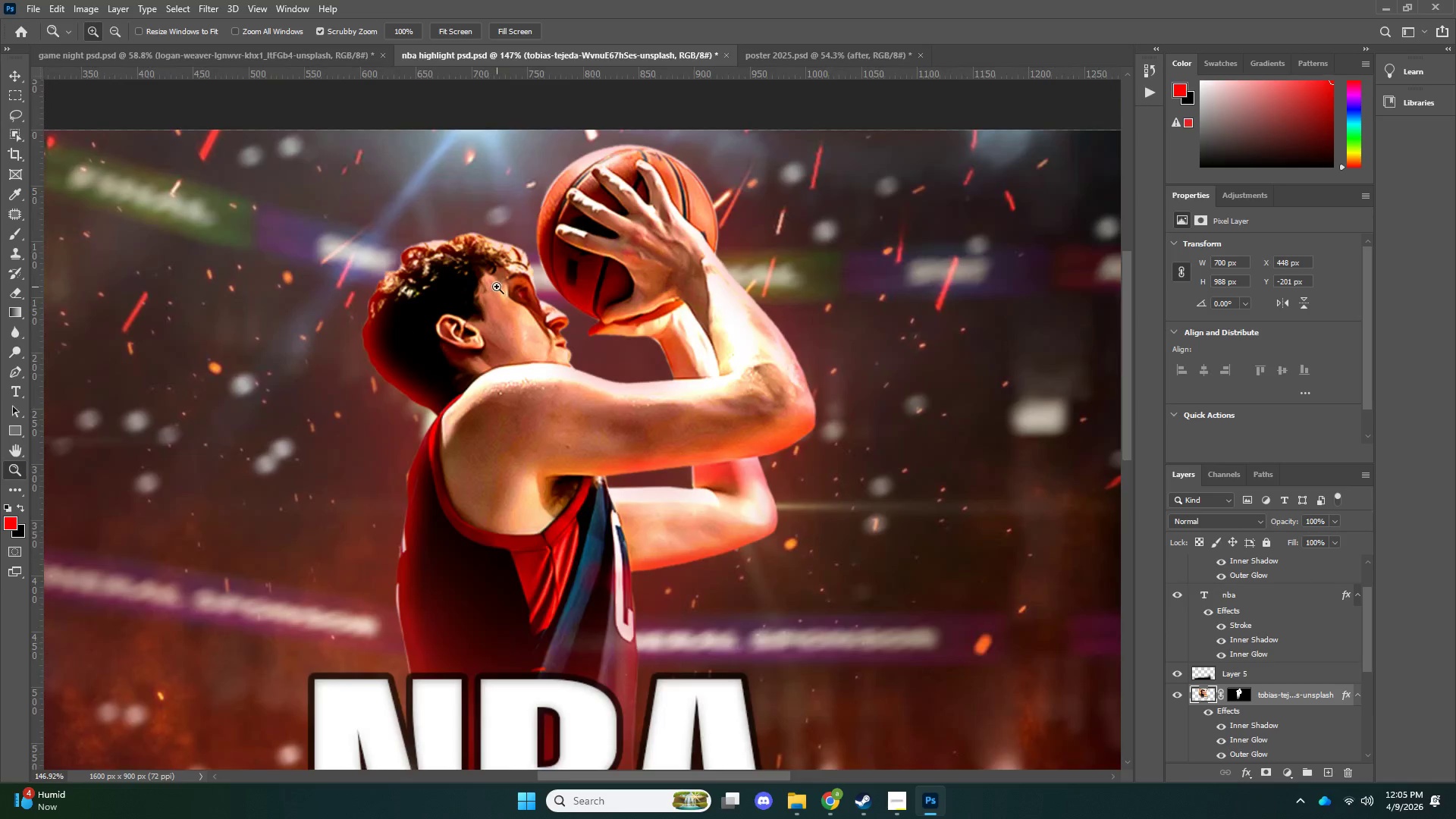 
left_click_drag(start_coordinate=[488, 288], to_coordinate=[441, 304])
 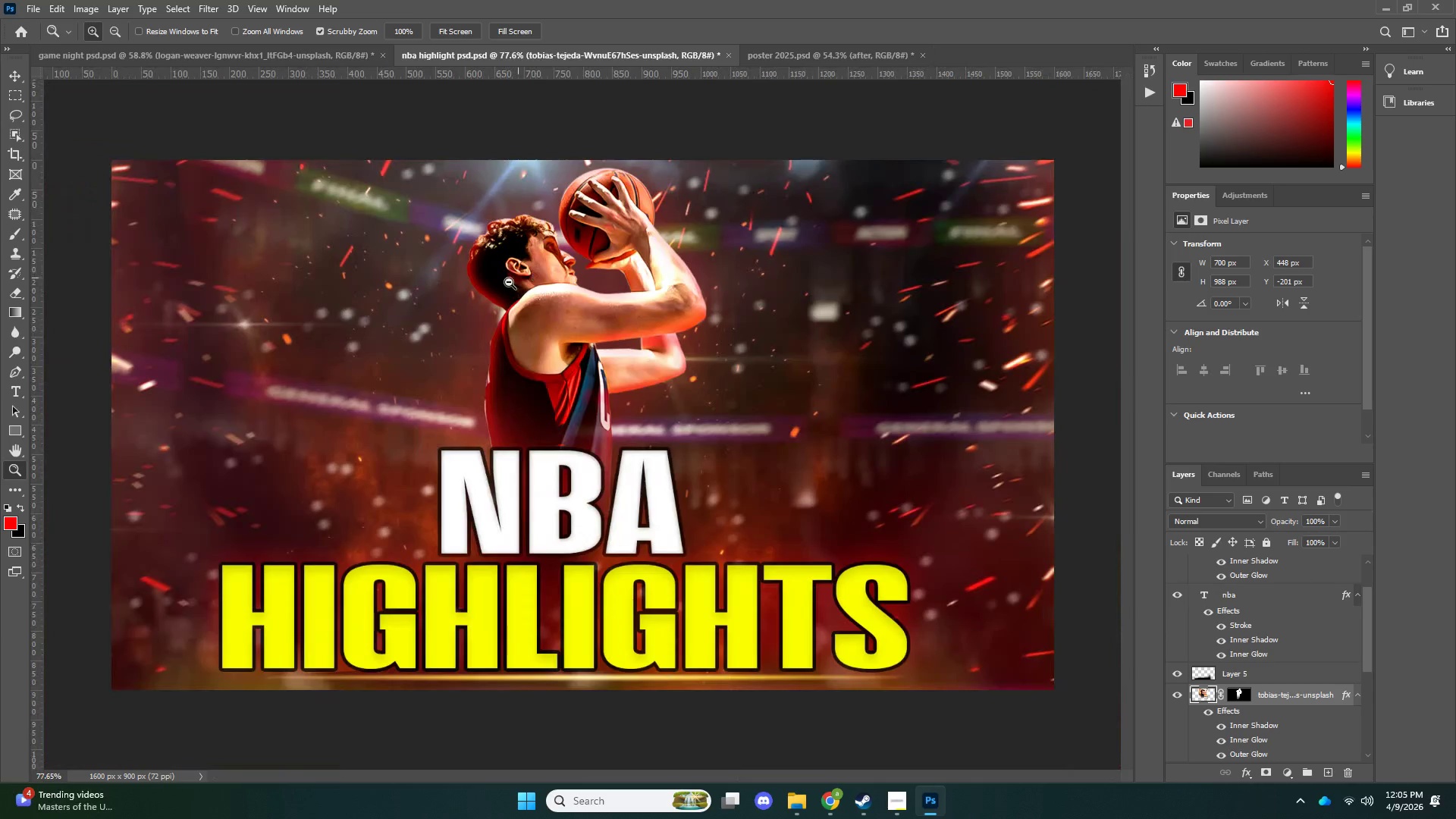 
left_click_drag(start_coordinate=[518, 278], to_coordinate=[490, 292])
 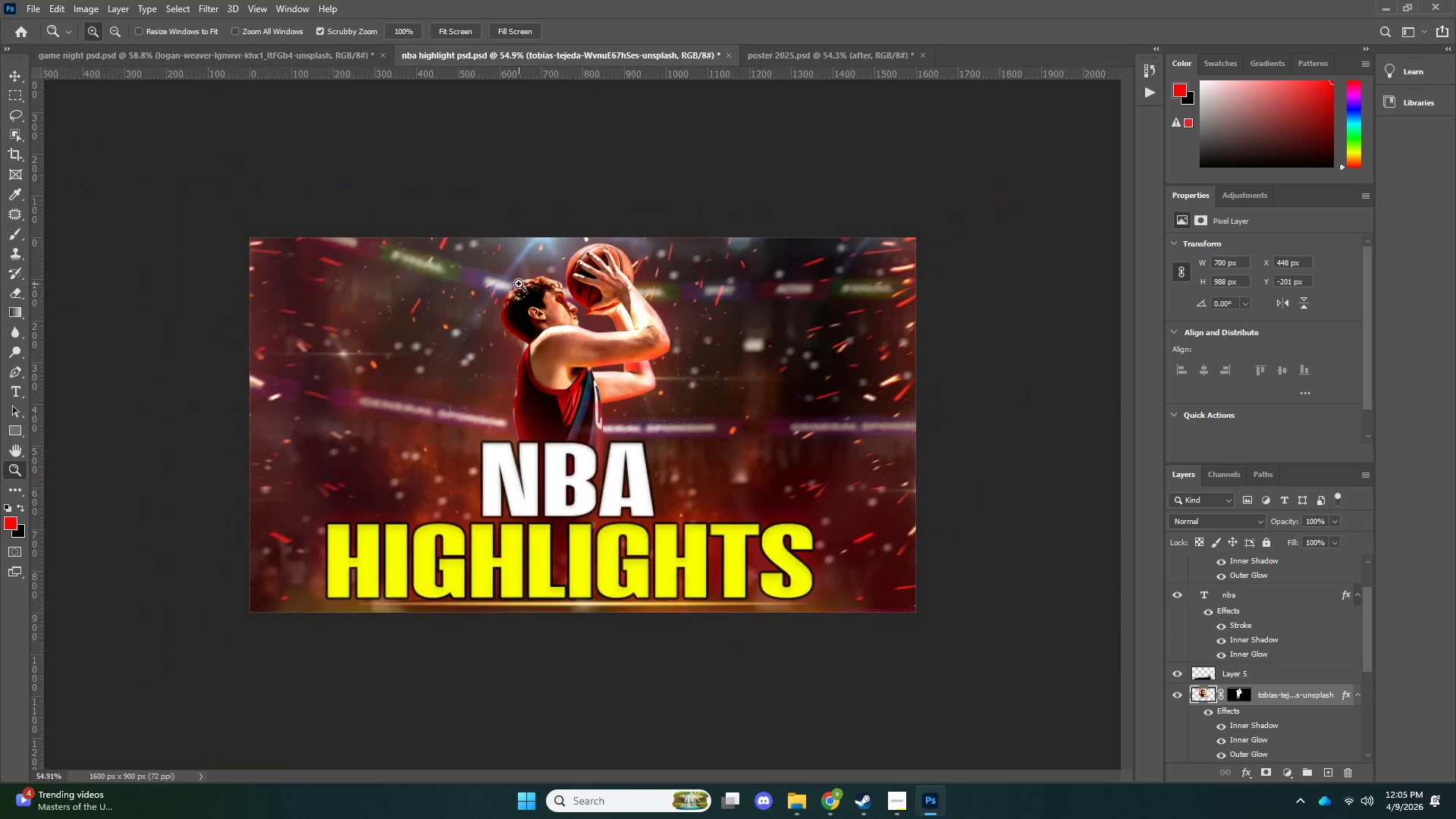 
left_click_drag(start_coordinate=[547, 299], to_coordinate=[570, 302])
 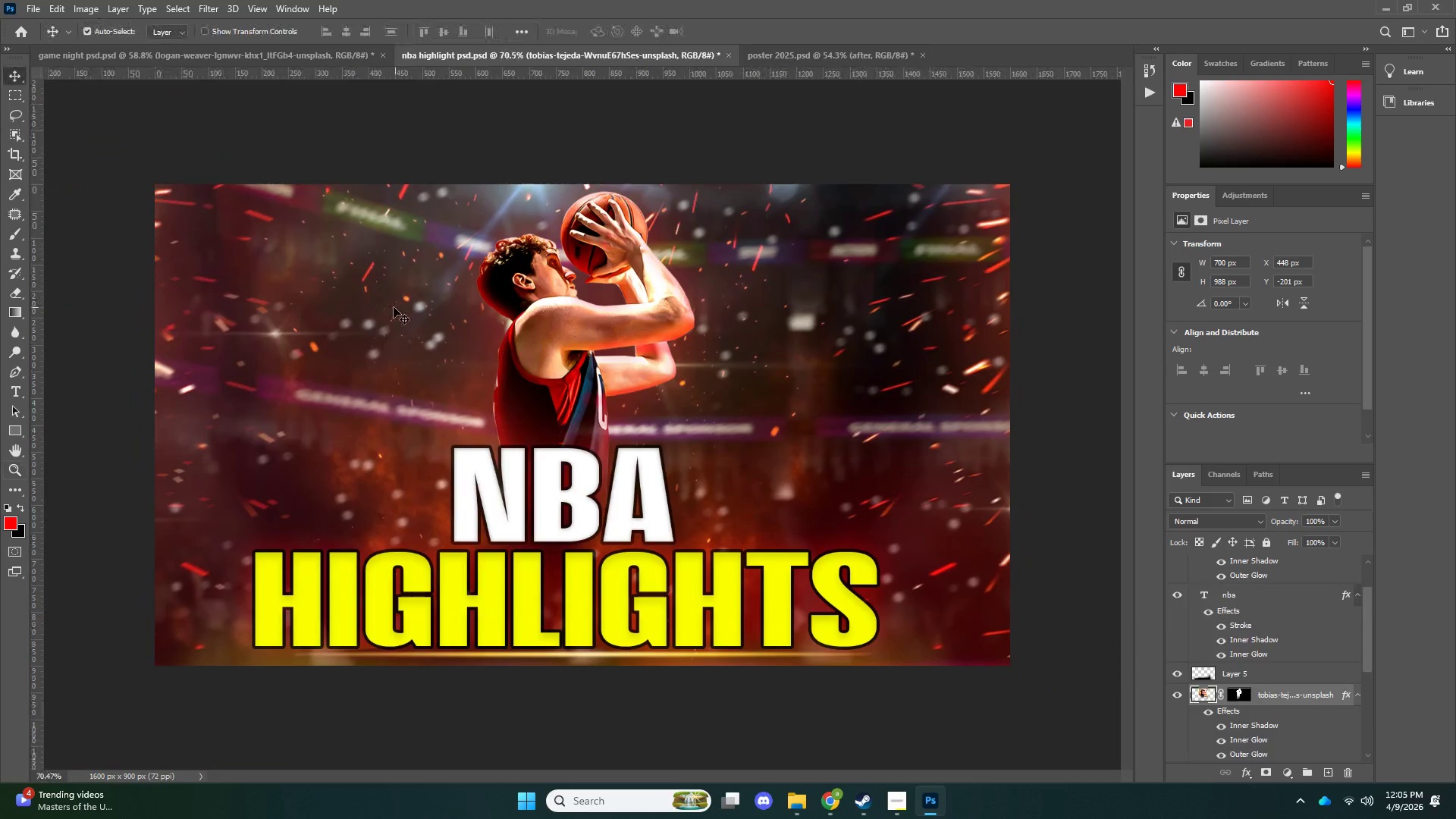 
left_click_drag(start_coordinate=[394, 307], to_coordinate=[359, 305])
 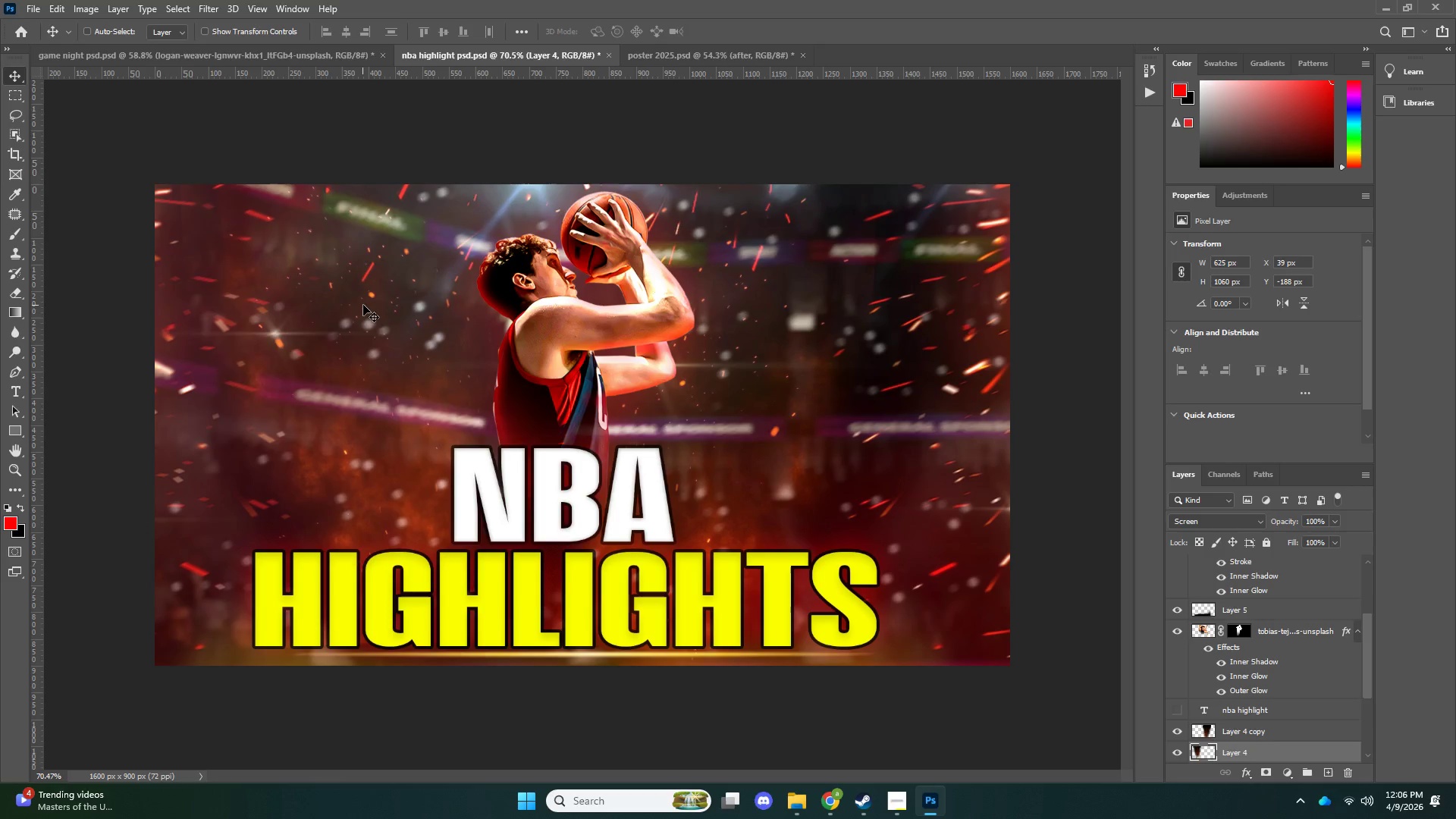 
key(Control+ControlLeft)
 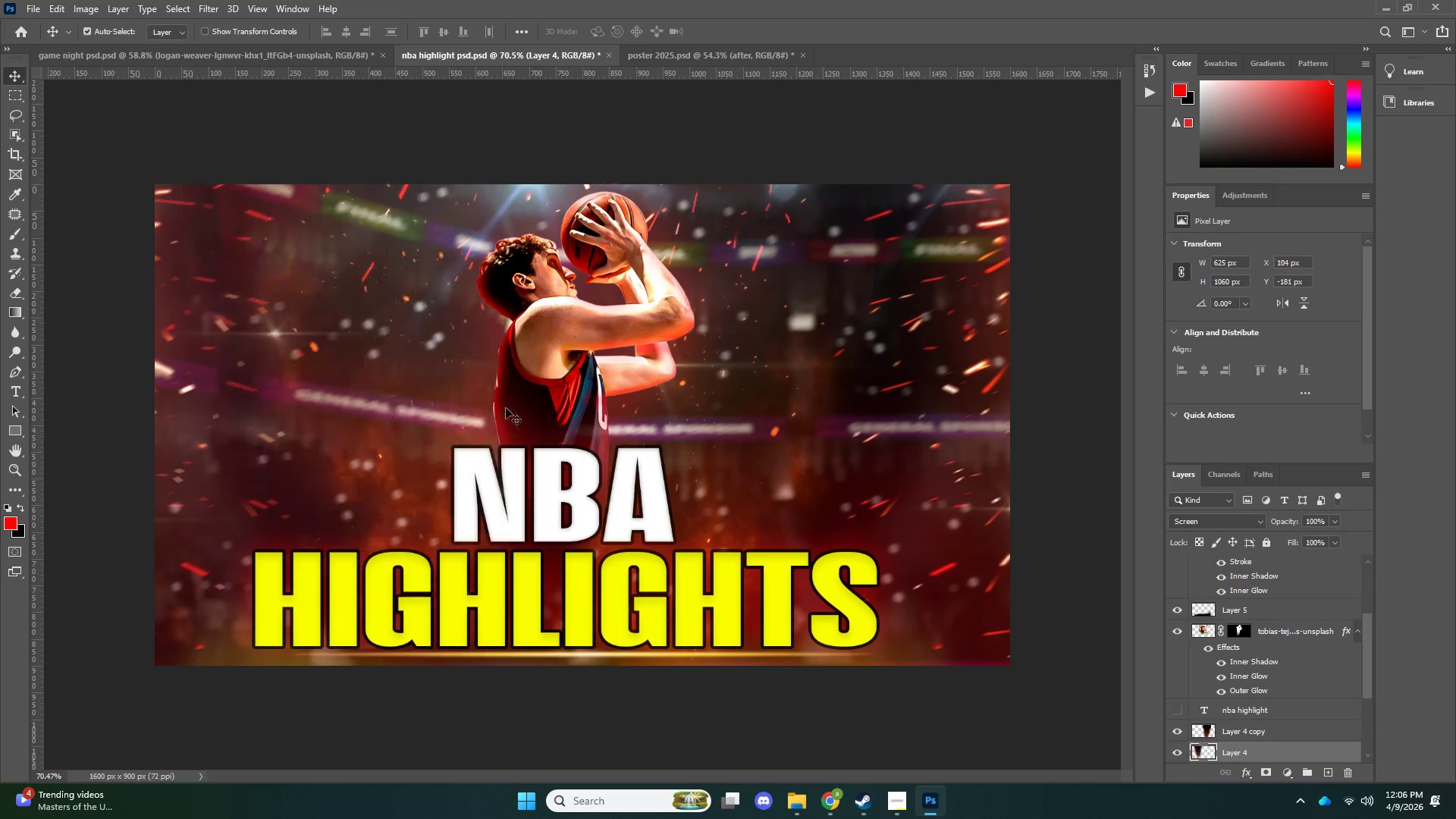 
key(Control+Z)
 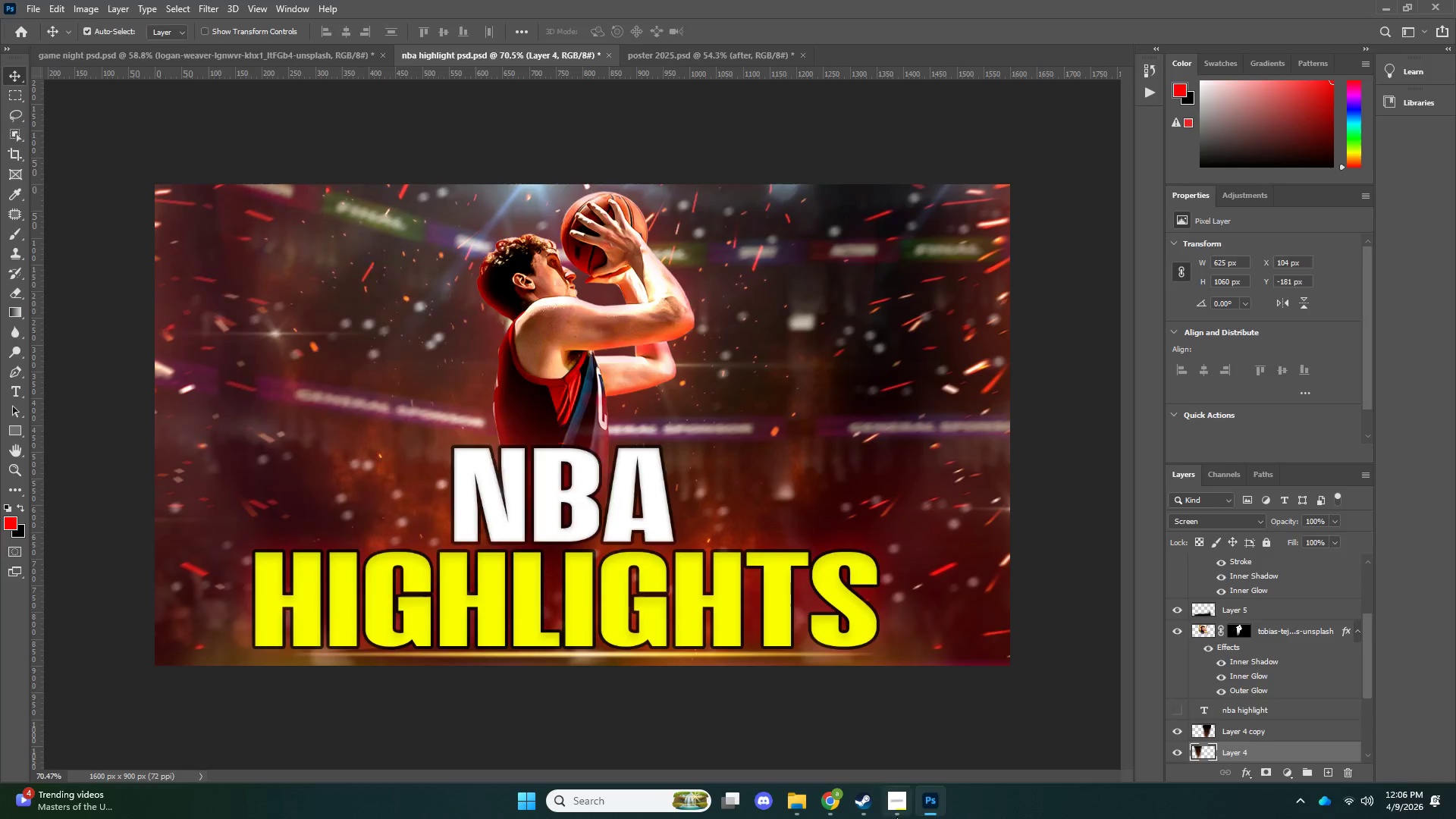 
left_click([903, 814])